 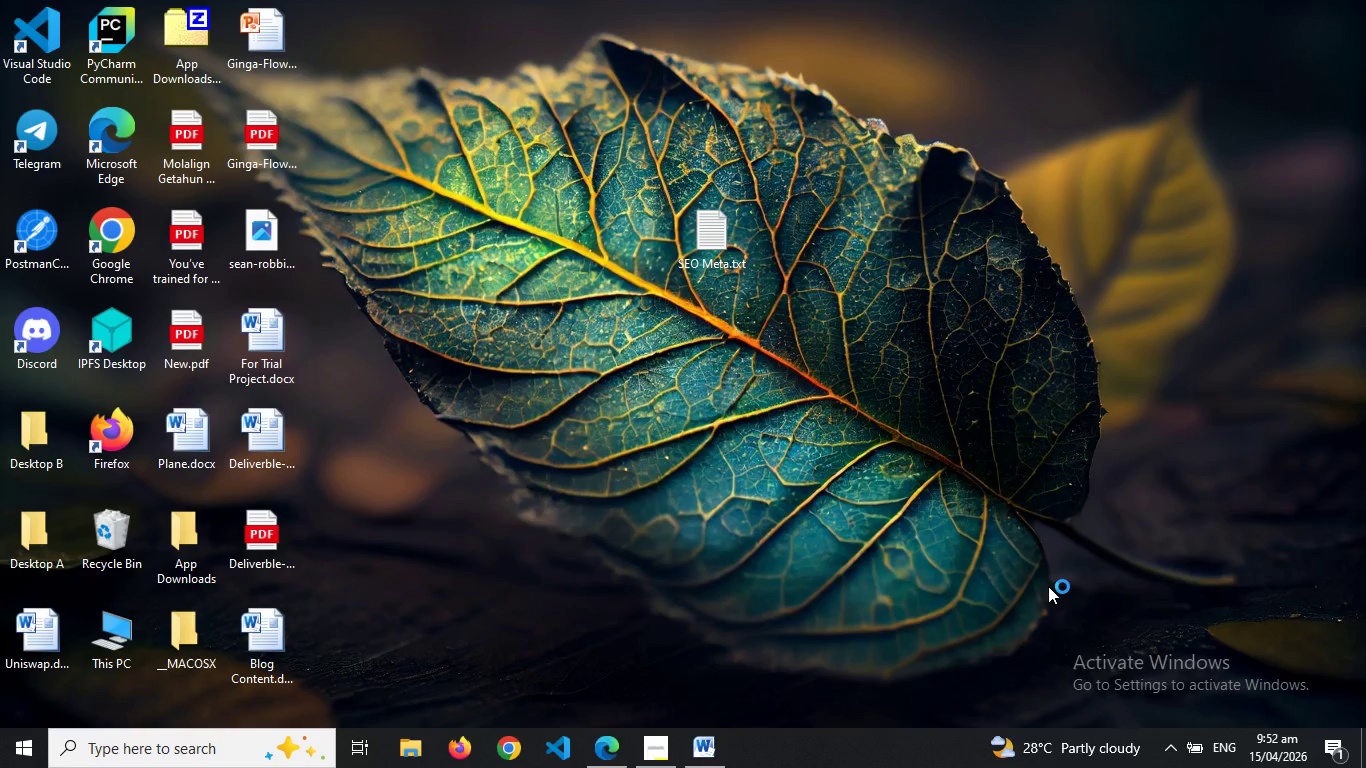 
hold_key(key=ShiftLeft, duration=0.36)
 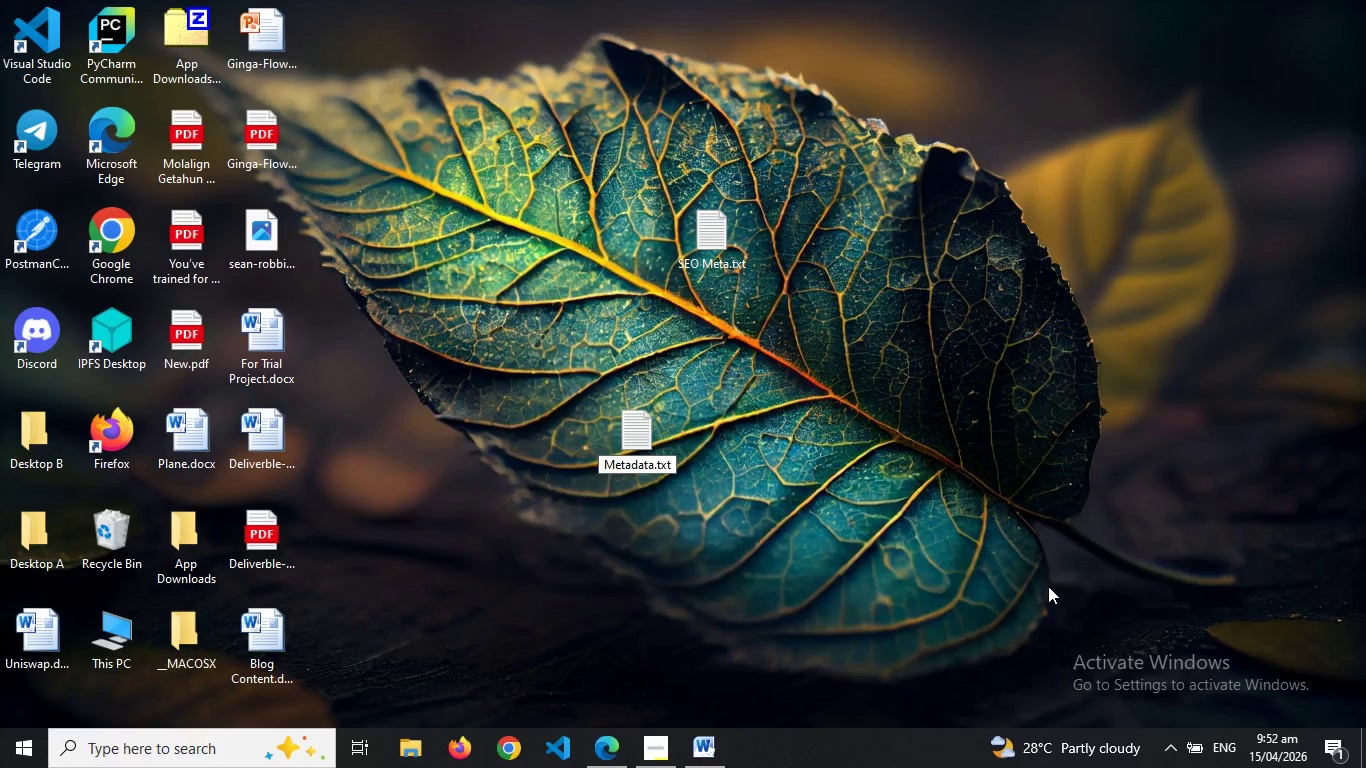 
key(Enter)
 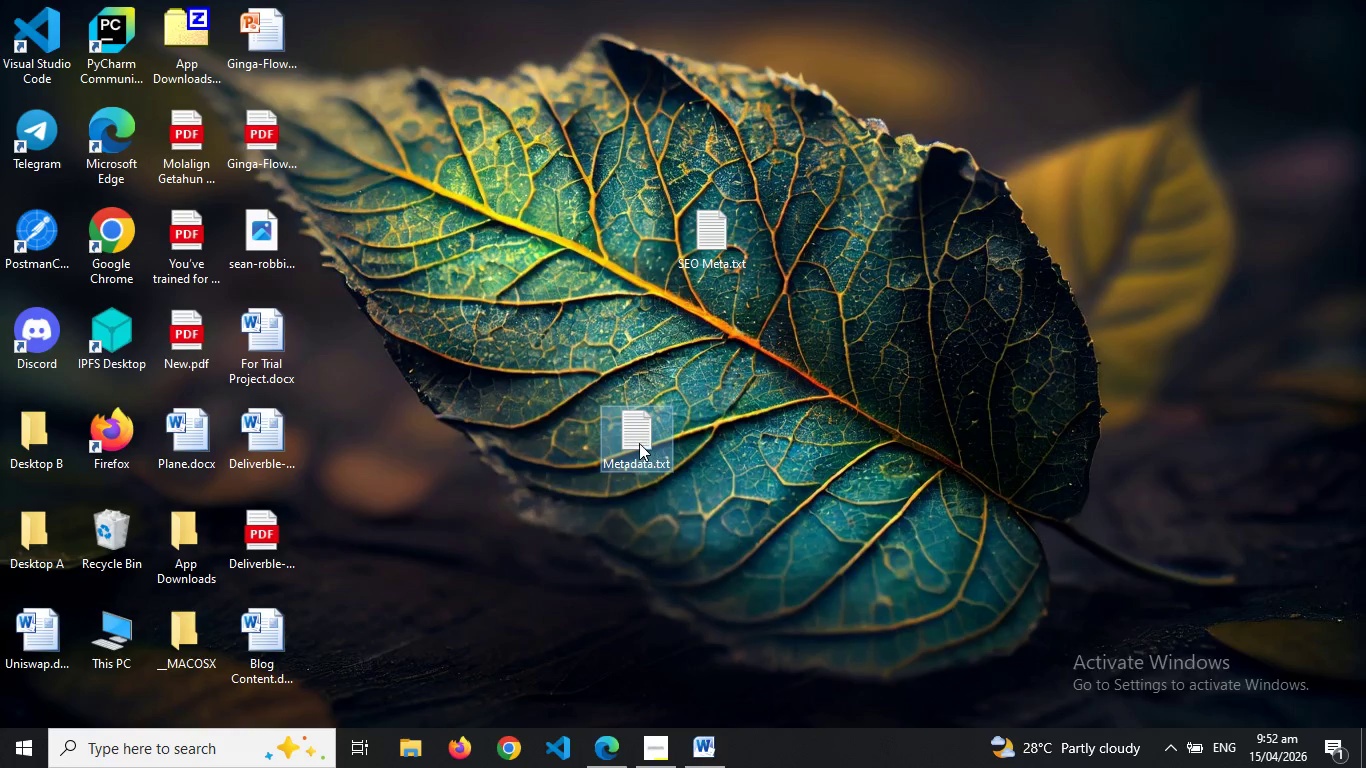 
double_click([639, 442])
 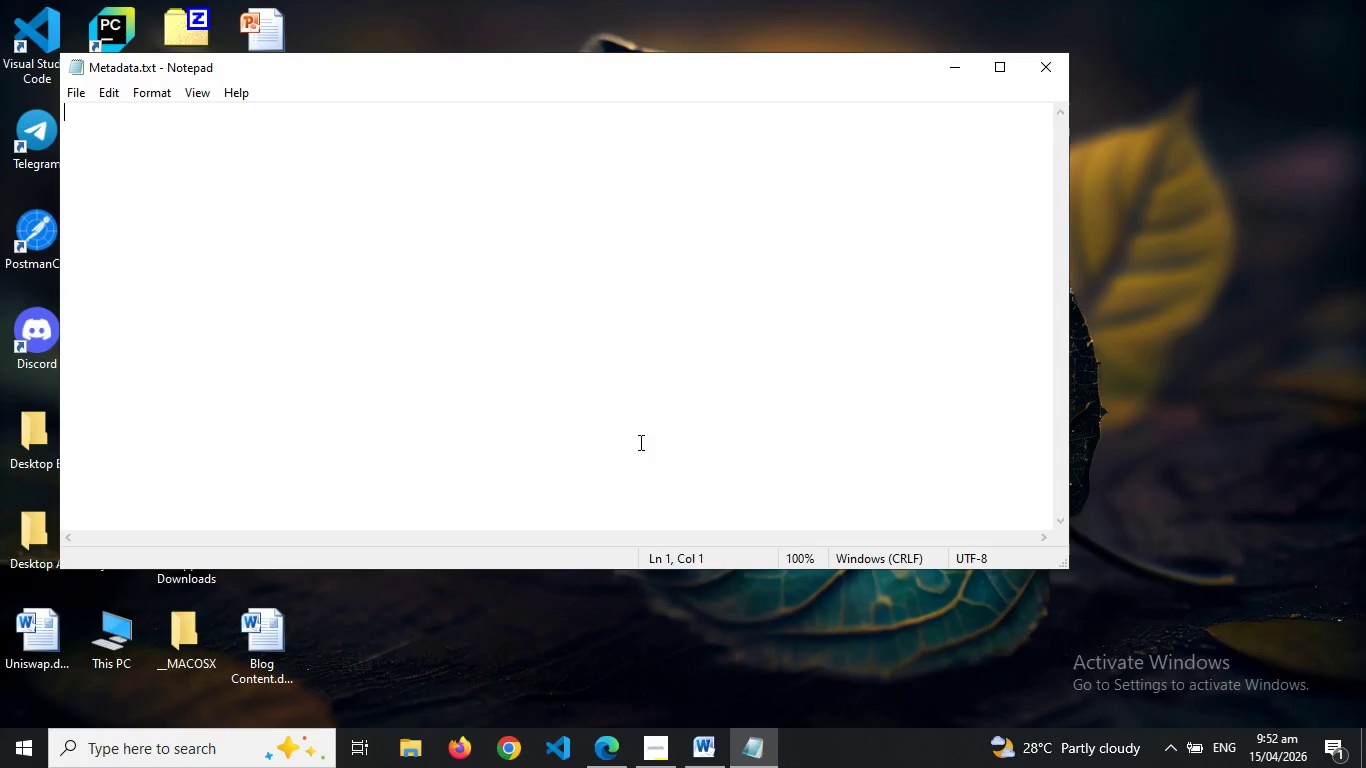 
type(SEO Title)
 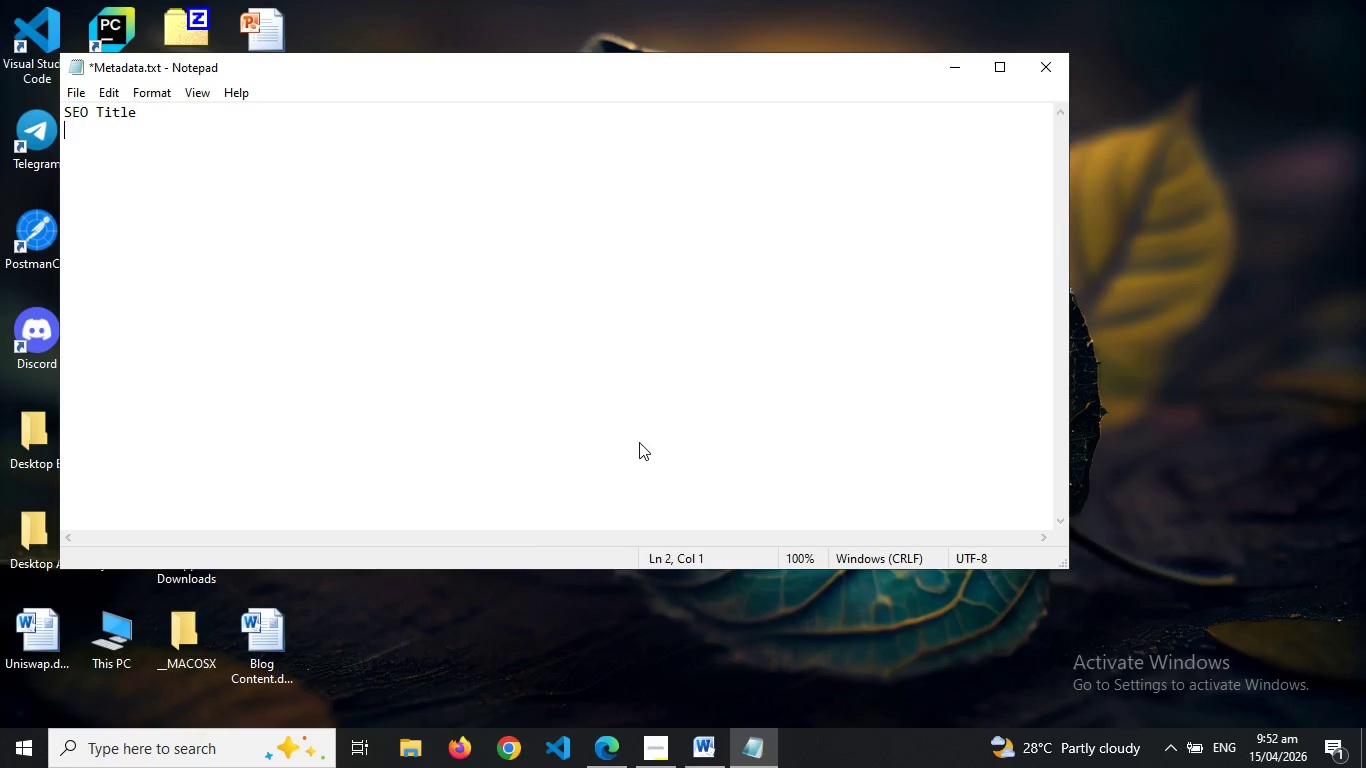 
key(Enter)
 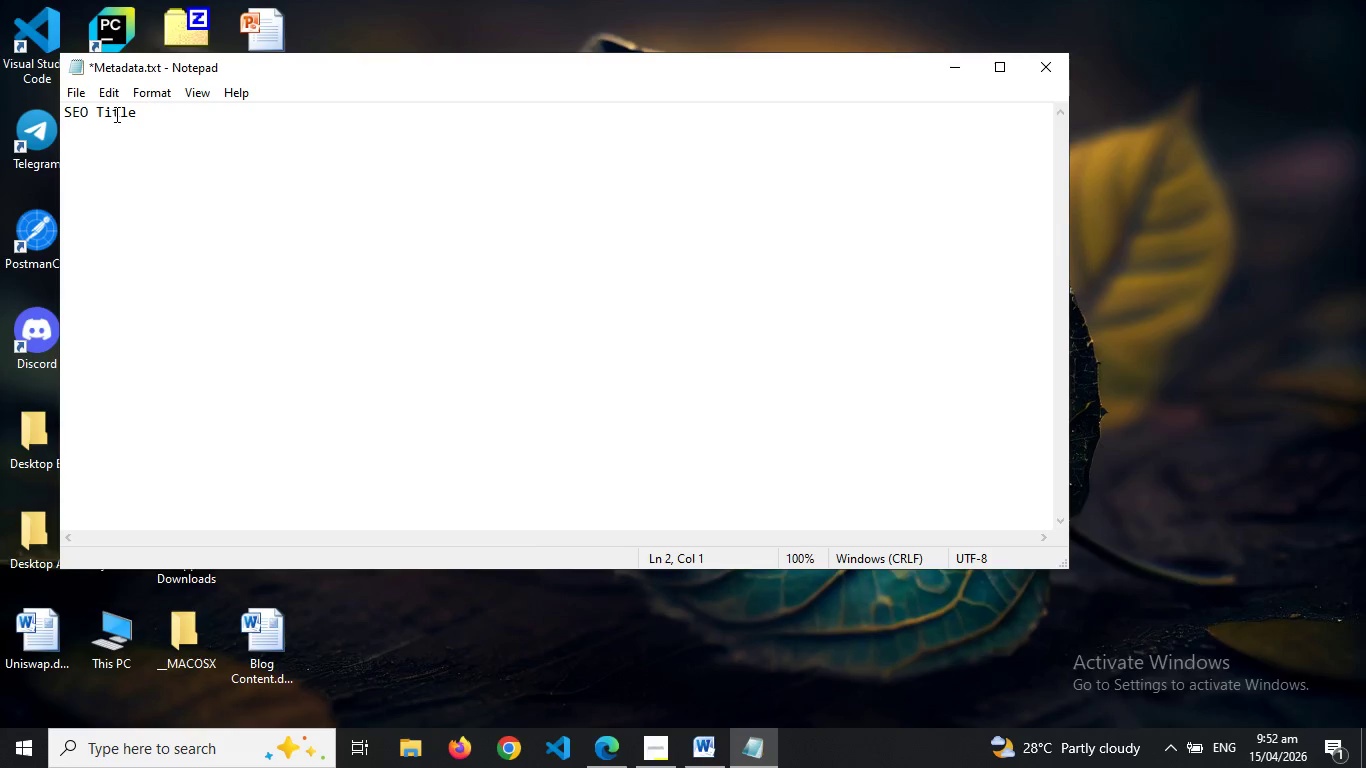 
double_click([115, 114])
 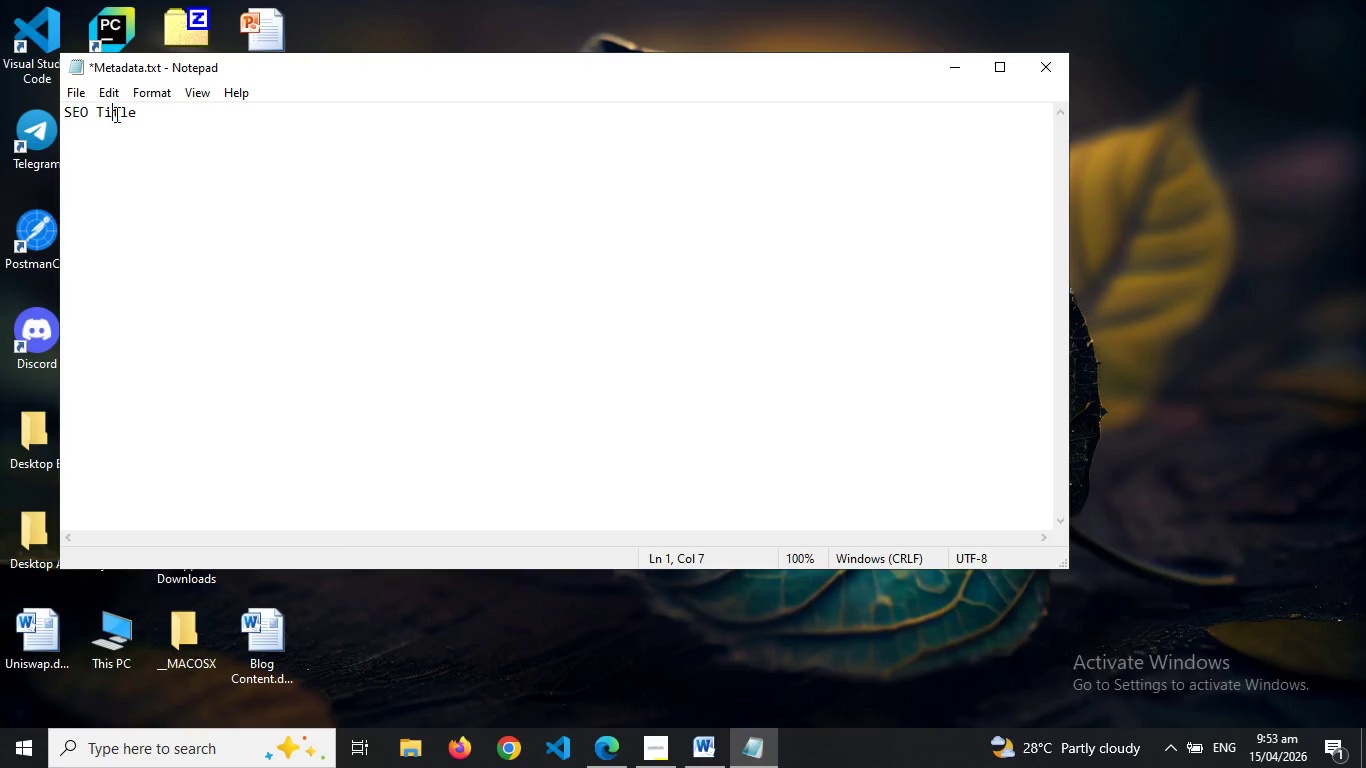 
triple_click([115, 114])
 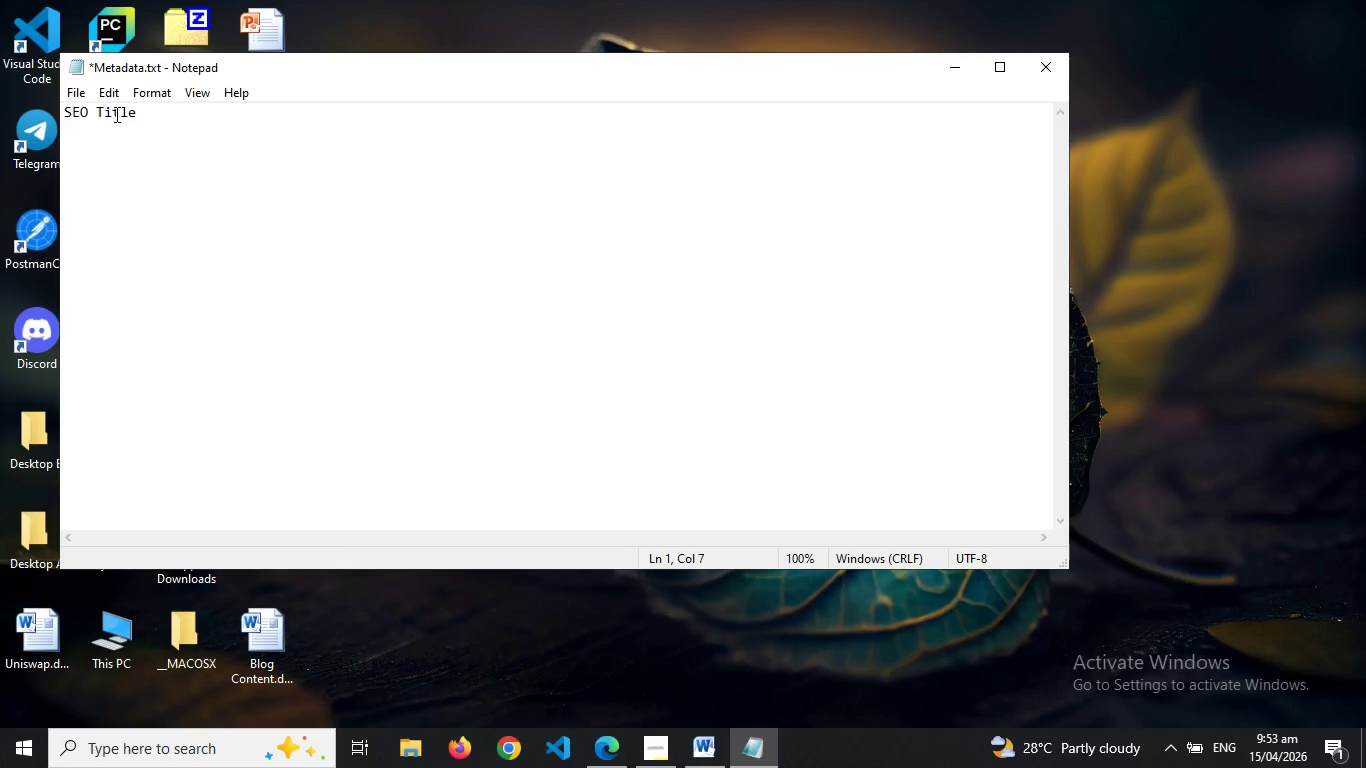 
double_click([115, 114])
 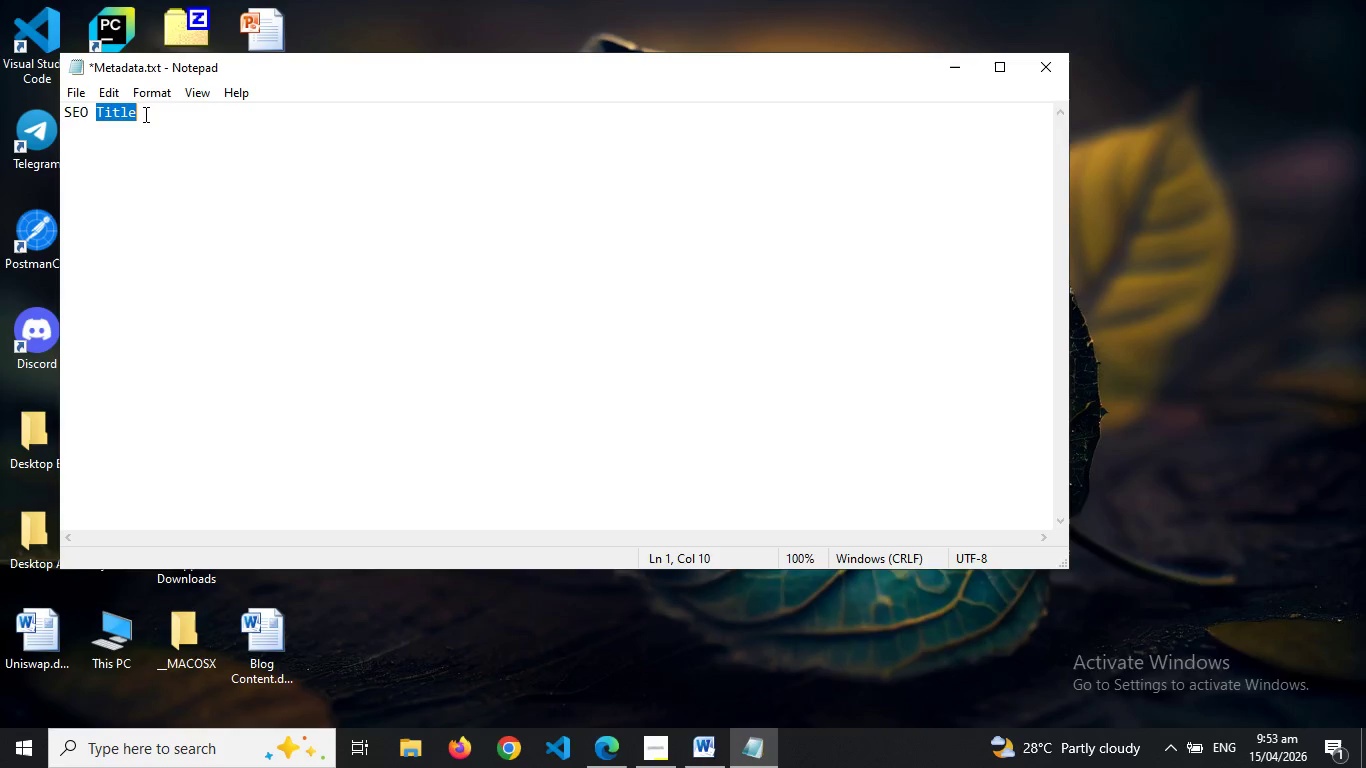 
left_click_drag(start_coordinate=[144, 114], to_coordinate=[51, 107])
 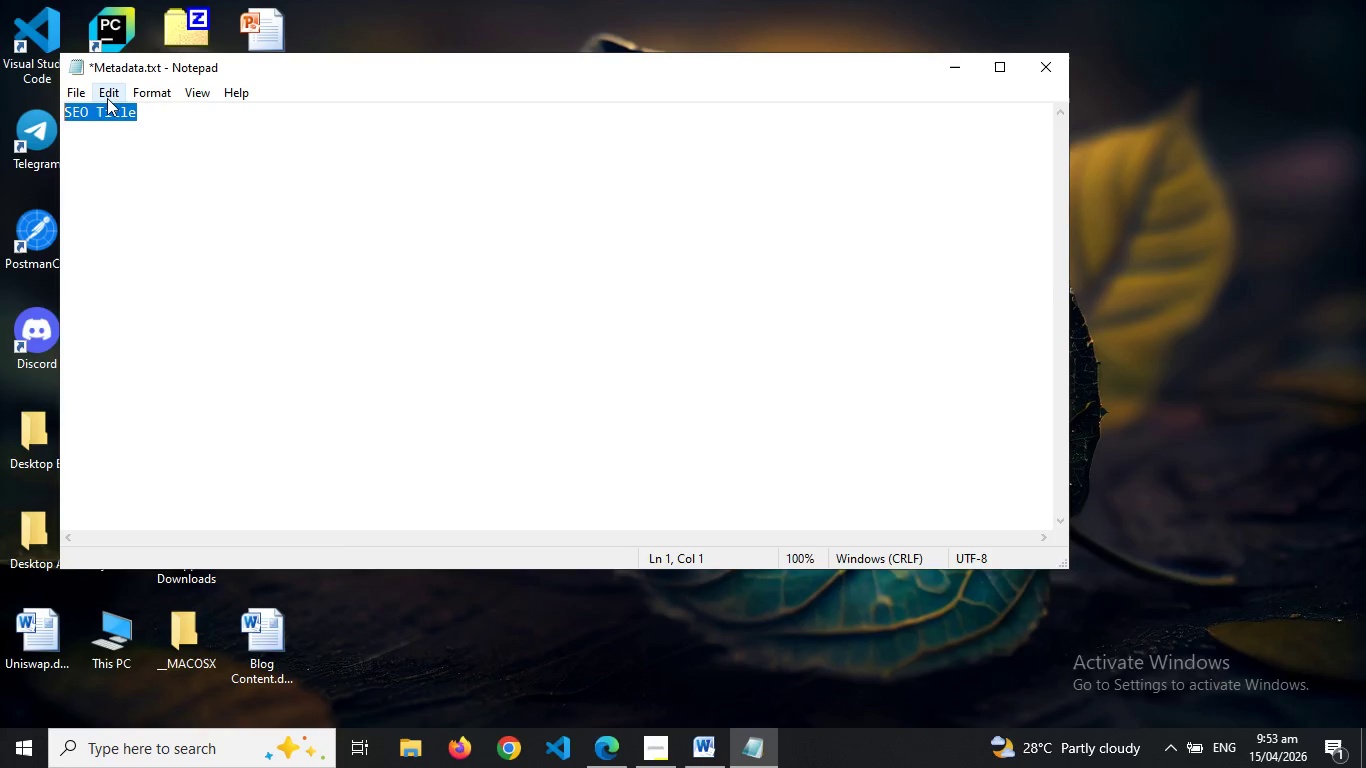 
left_click([107, 98])
 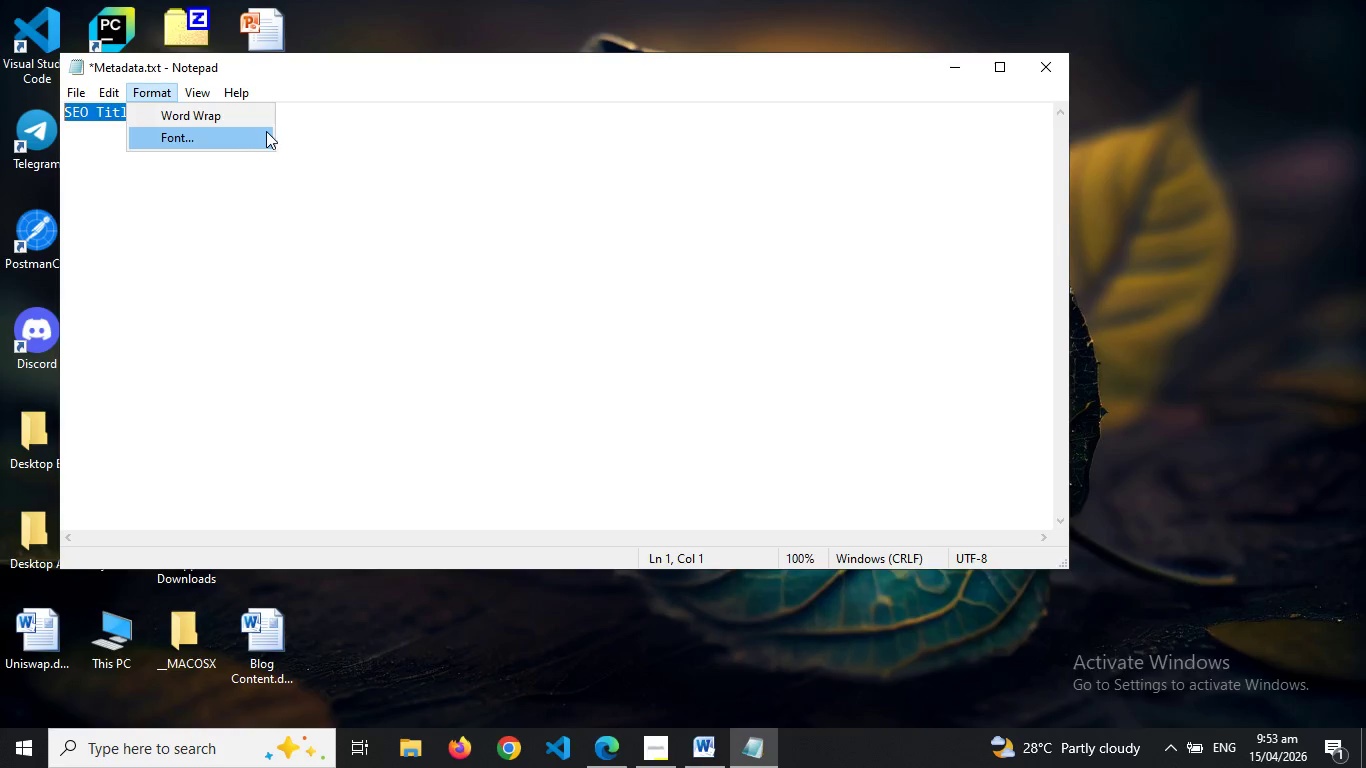 
left_click([330, 122])
 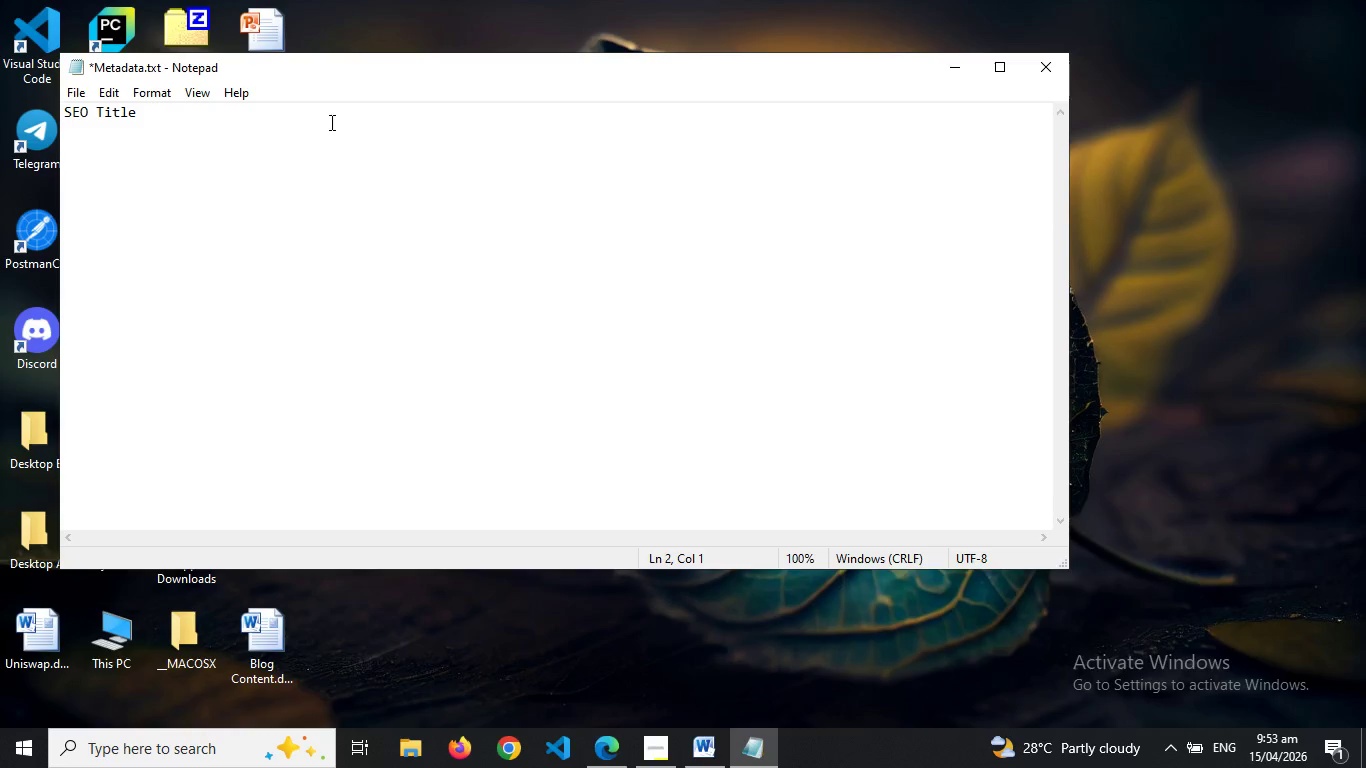 
key(Enter)
 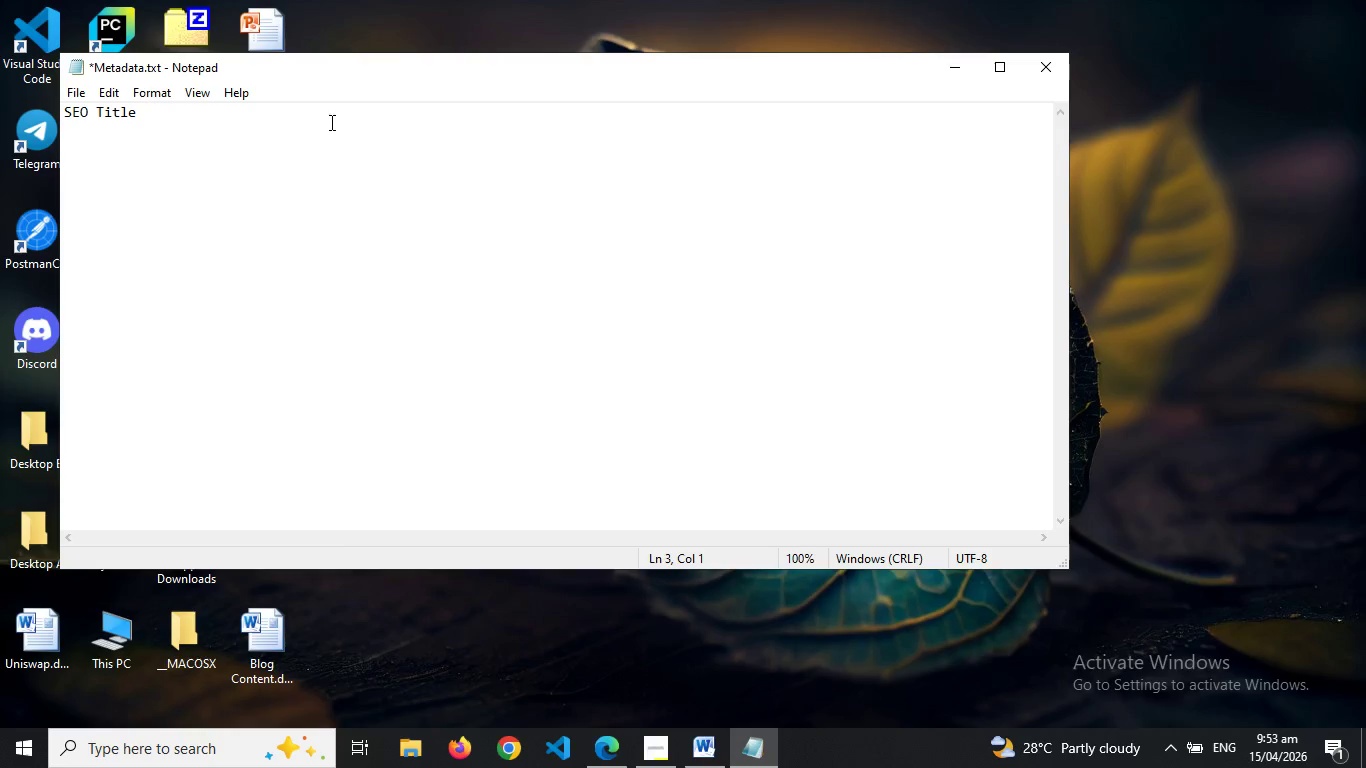 
key(Backspace)
type(Solar Canopies d)
key(Backspace)
type(for Sustainable Vineyards)
 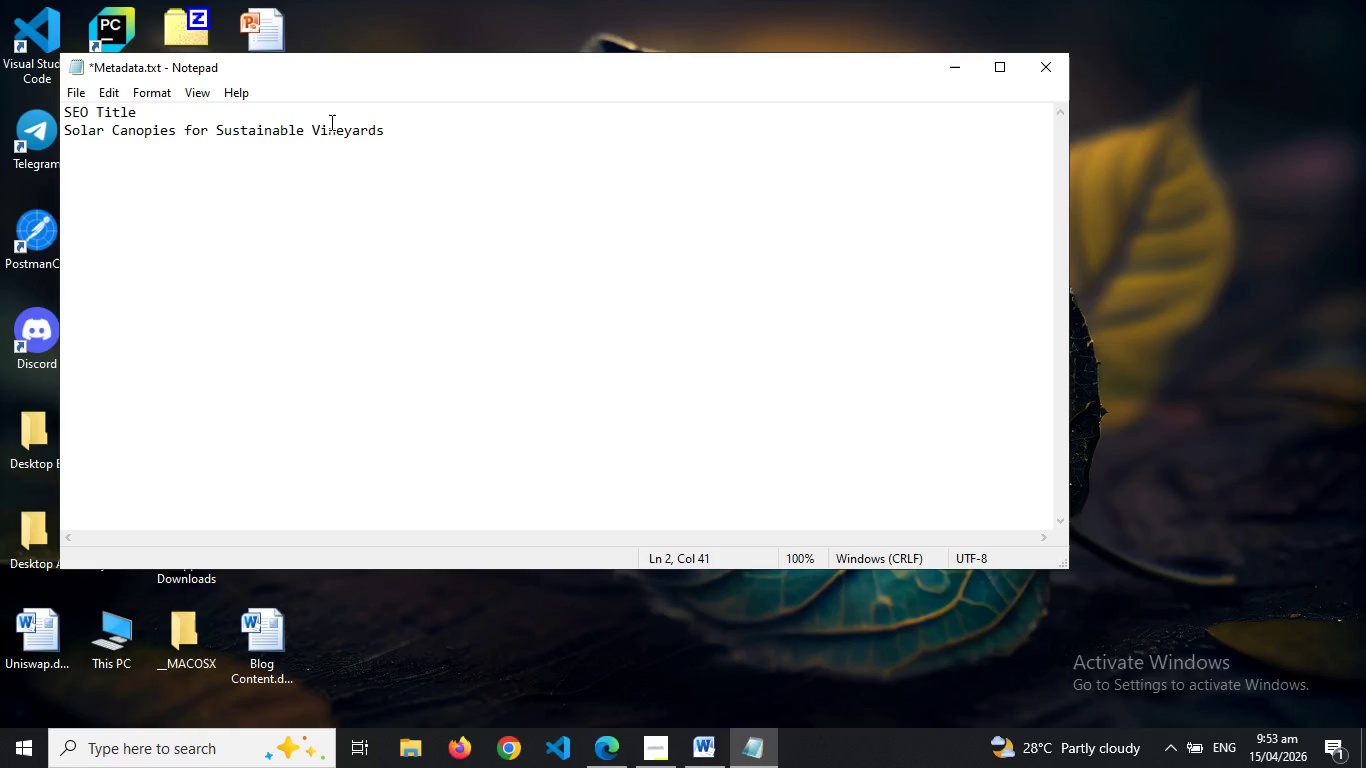 
key(Enter)
 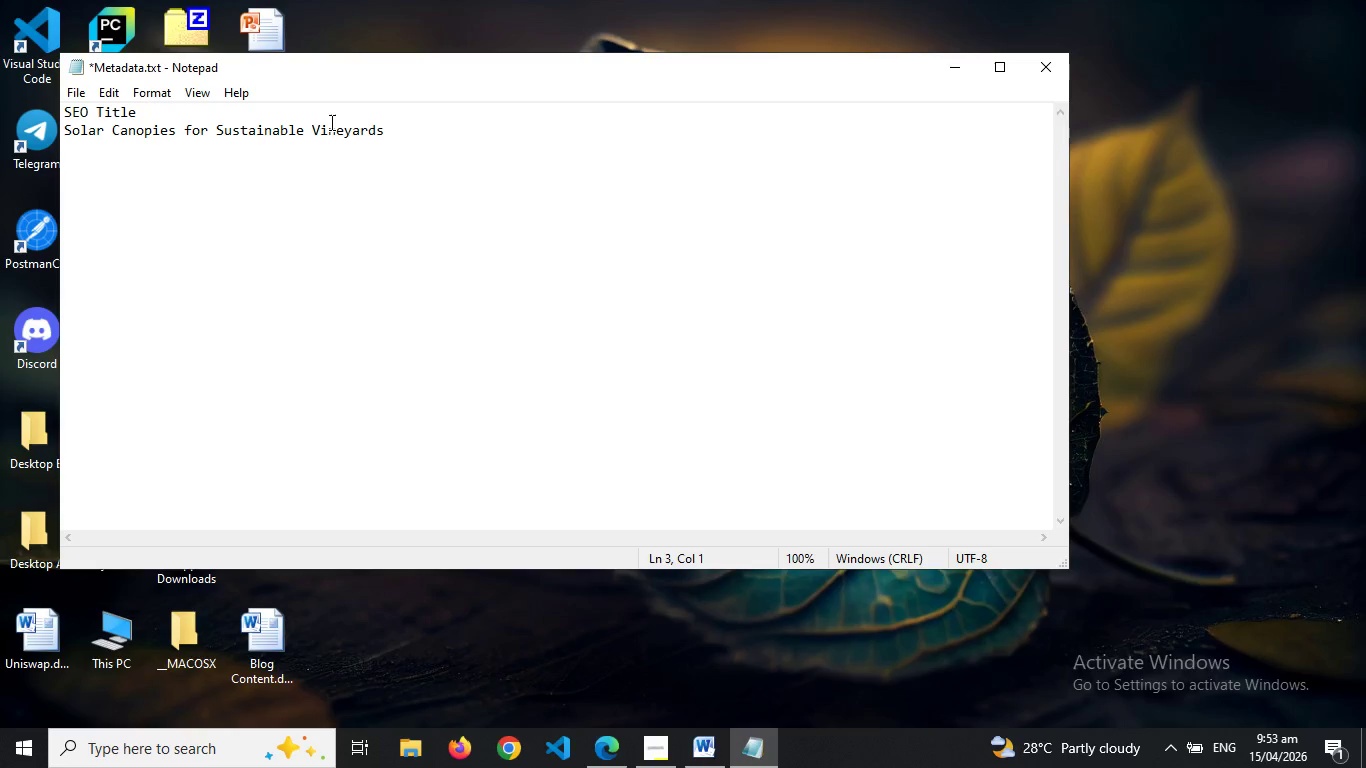 
key(Enter)
 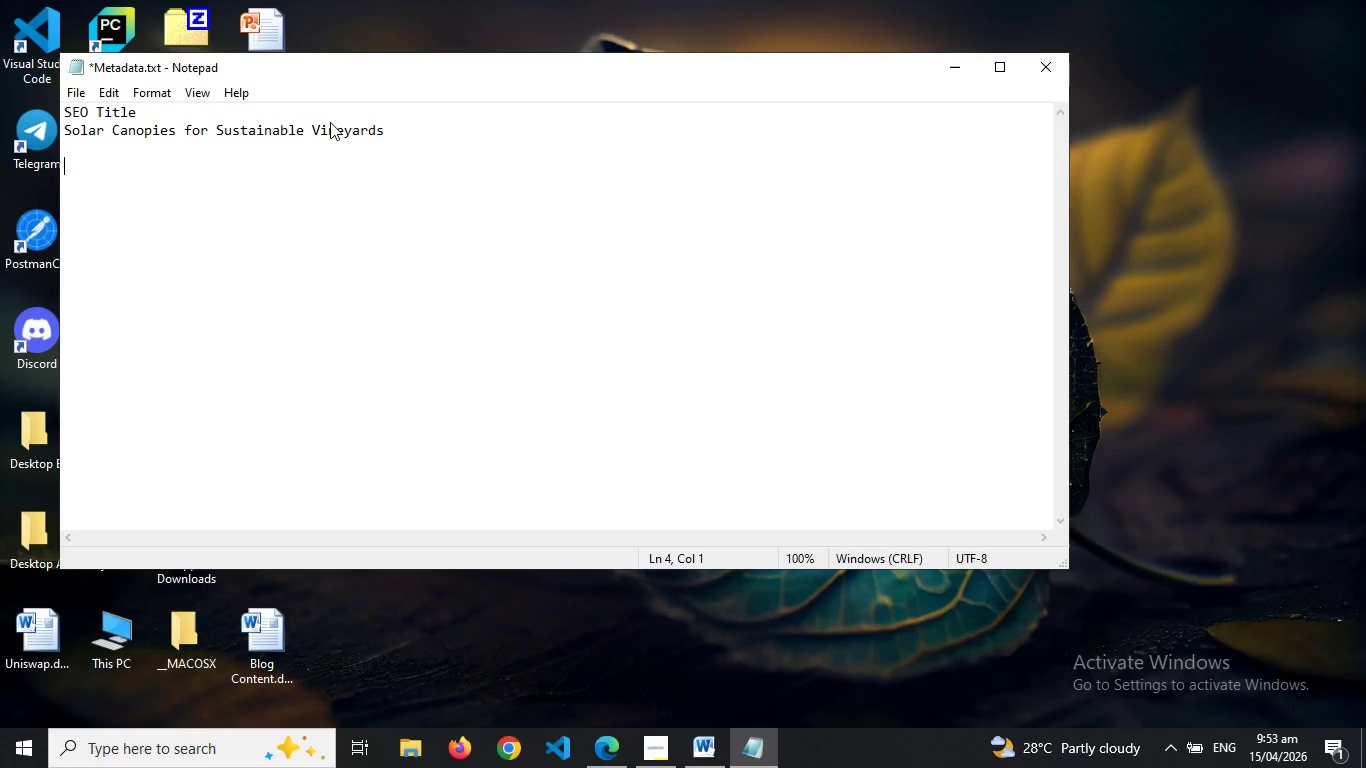 
type(Meta Description:)
 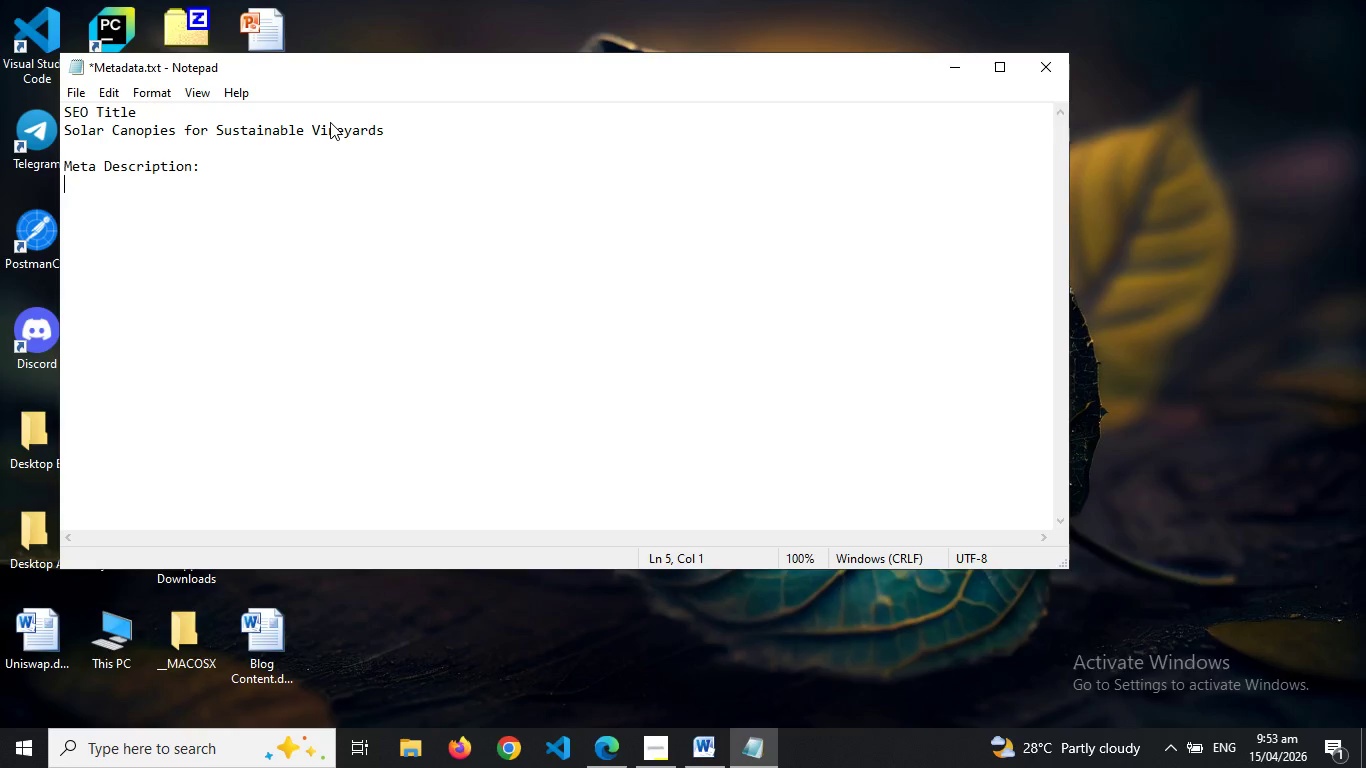 
 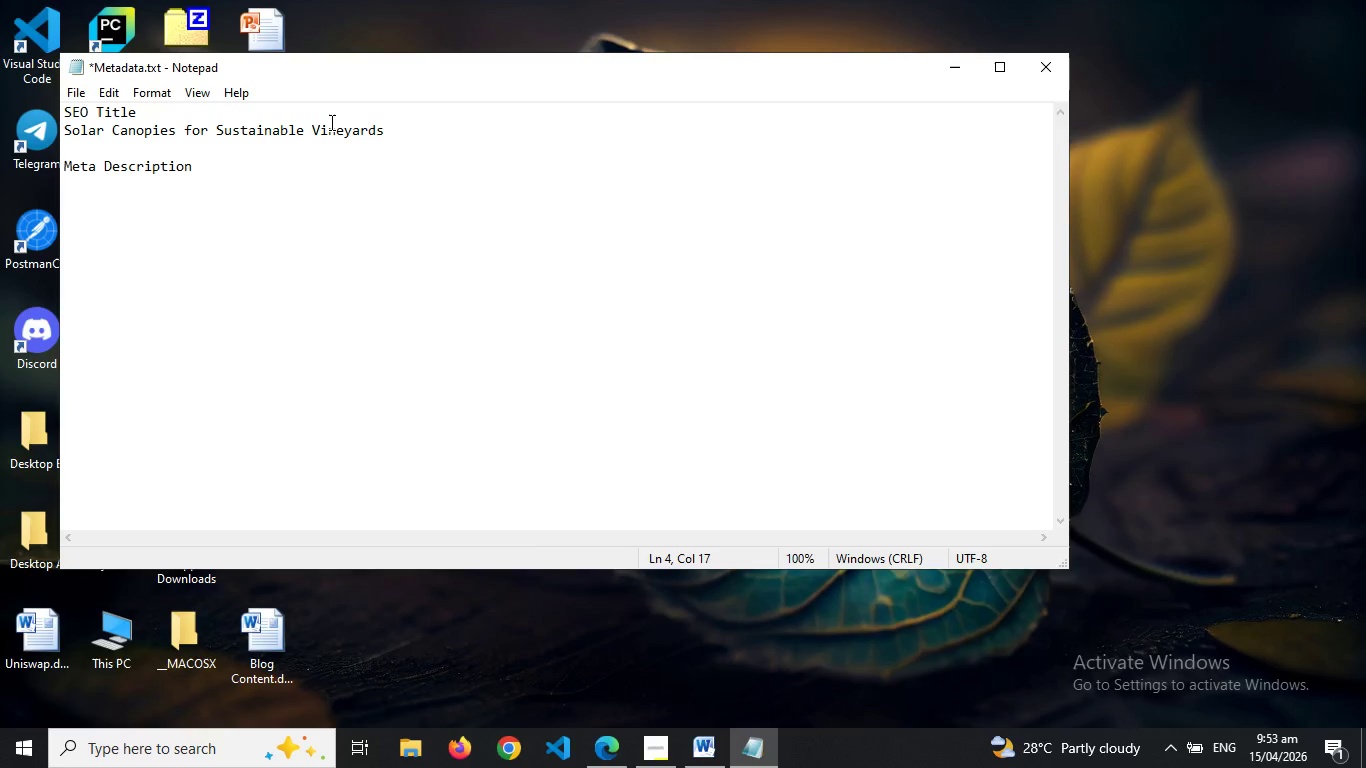 
key(Enter)
 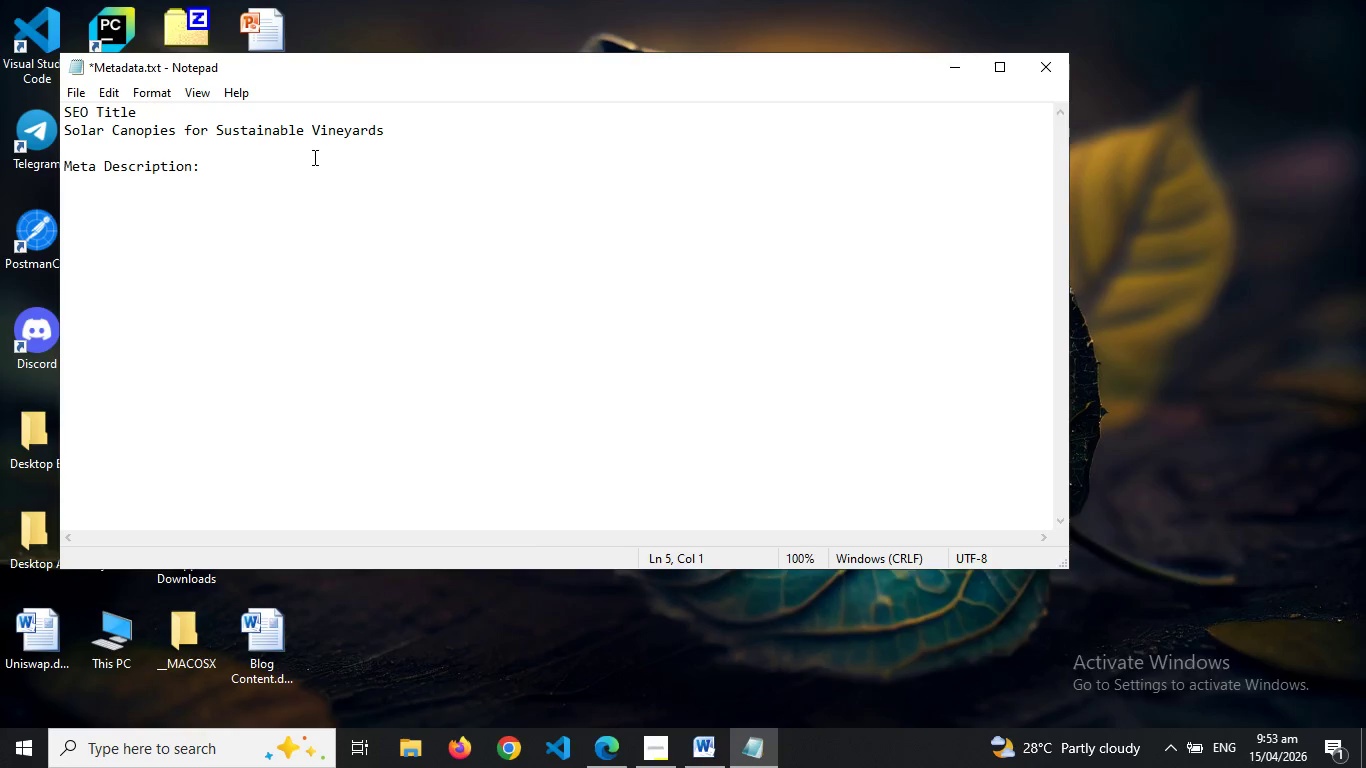 
hold_key(key=ShiftLeft, duration=0.69)
 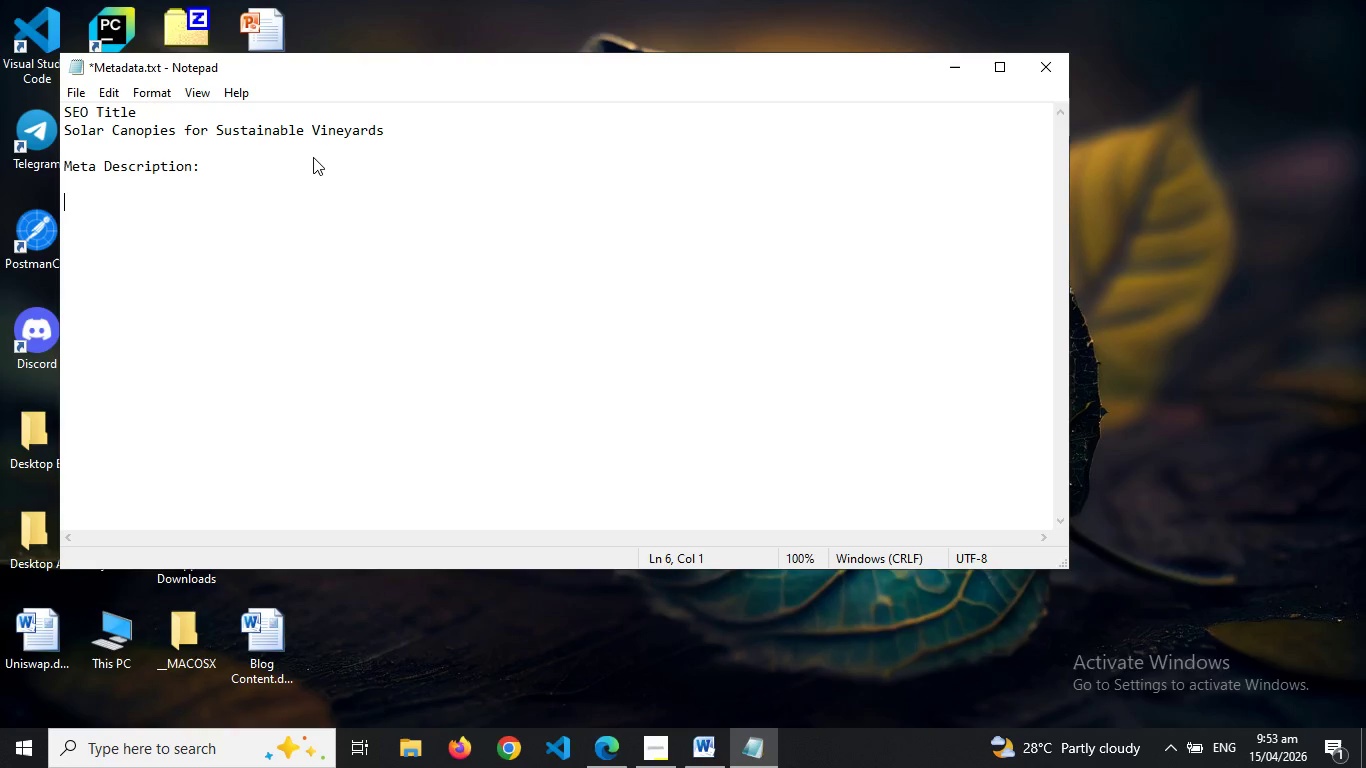 
key(Enter)
 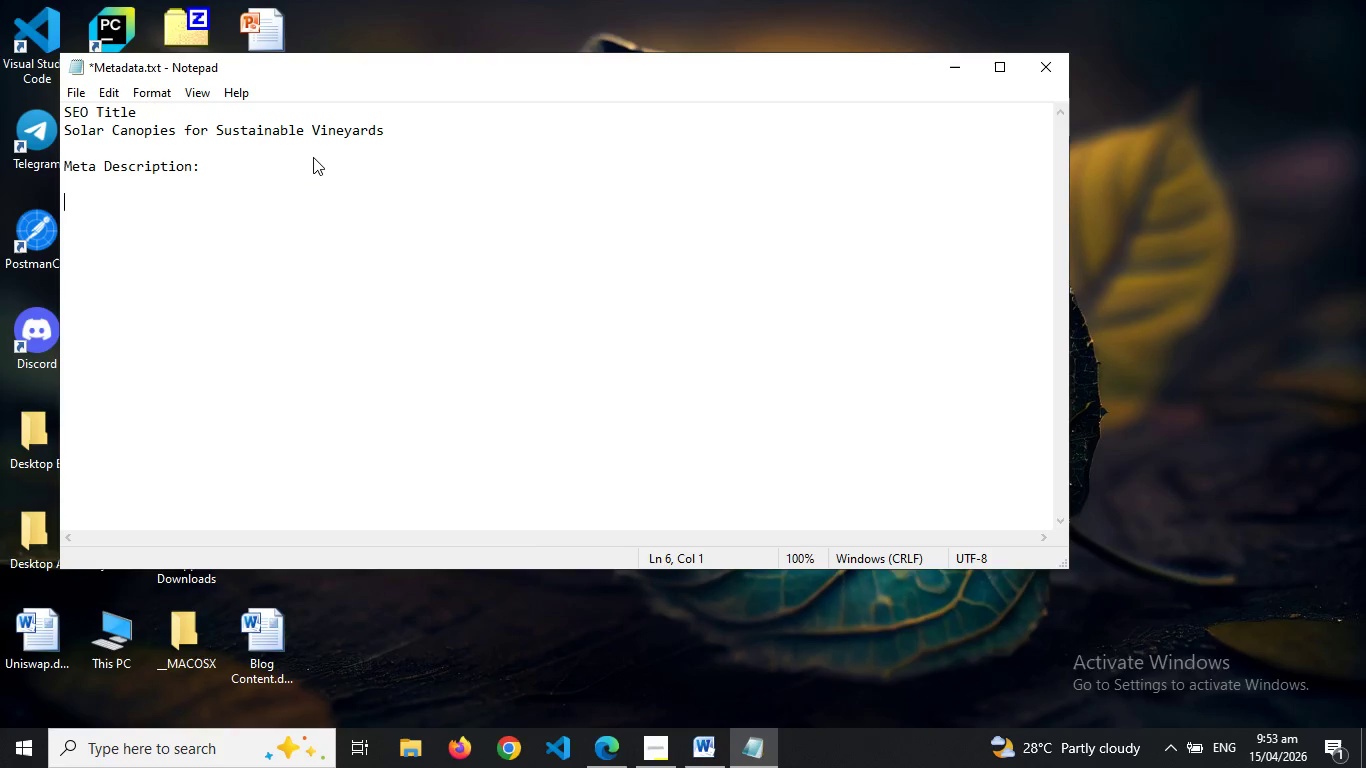 
type(Discover how solar canopies protect)
 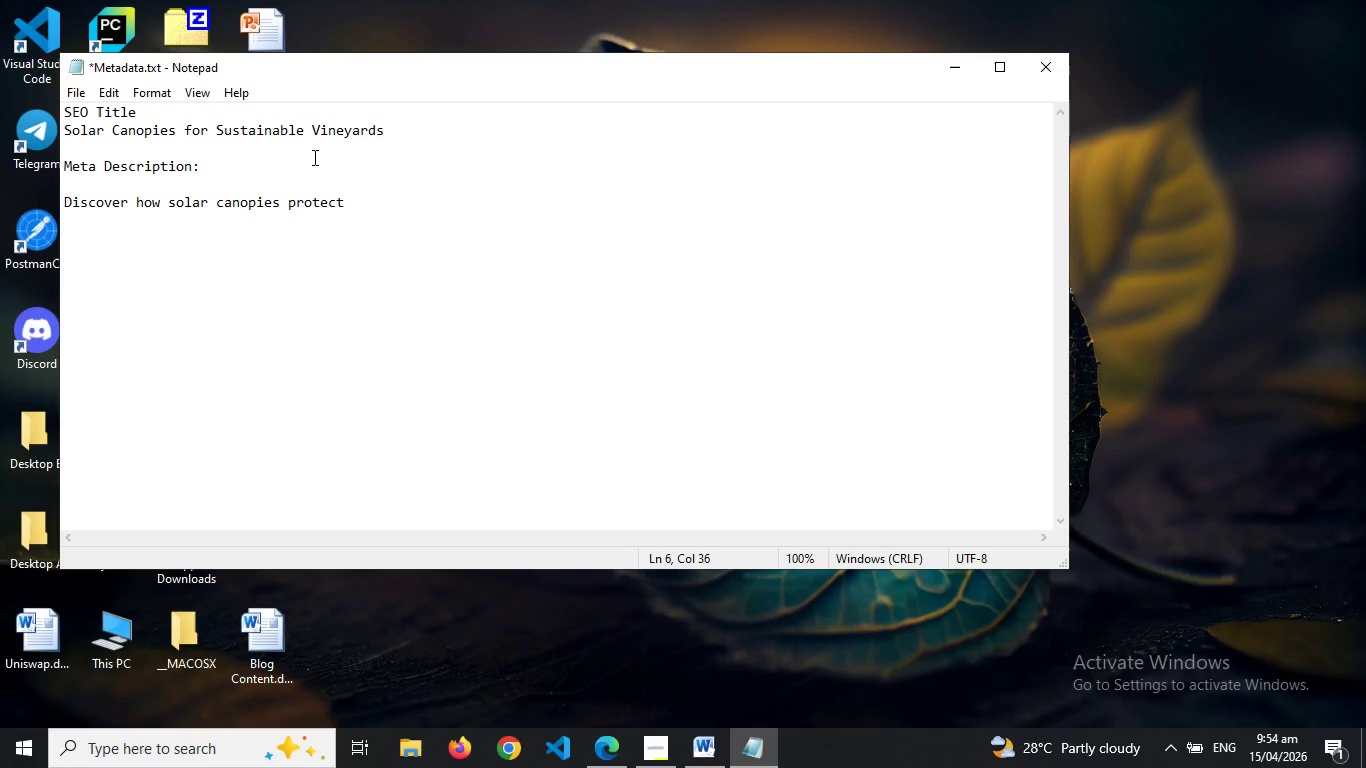 
type( vineyards from fo)
key(Backspace)
type(rost and heat while)
 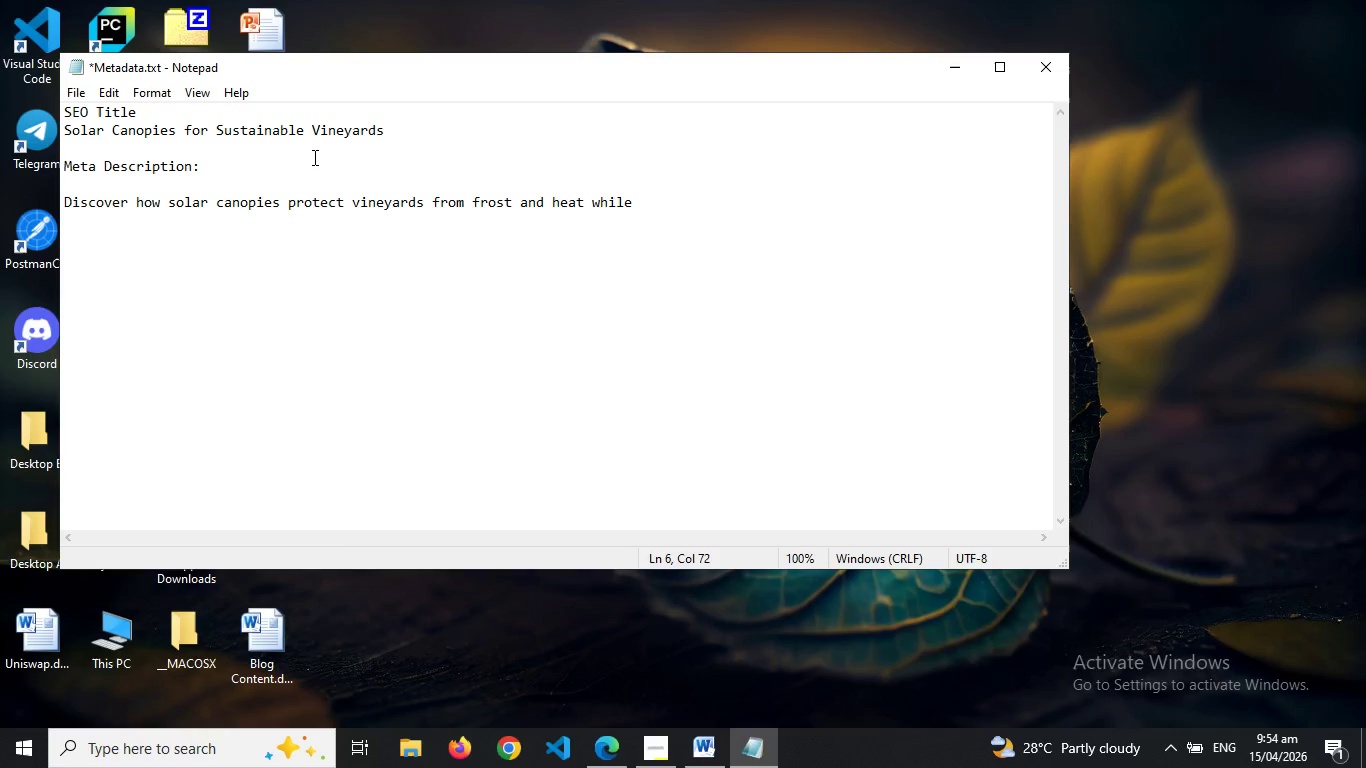 
type( supporting )
 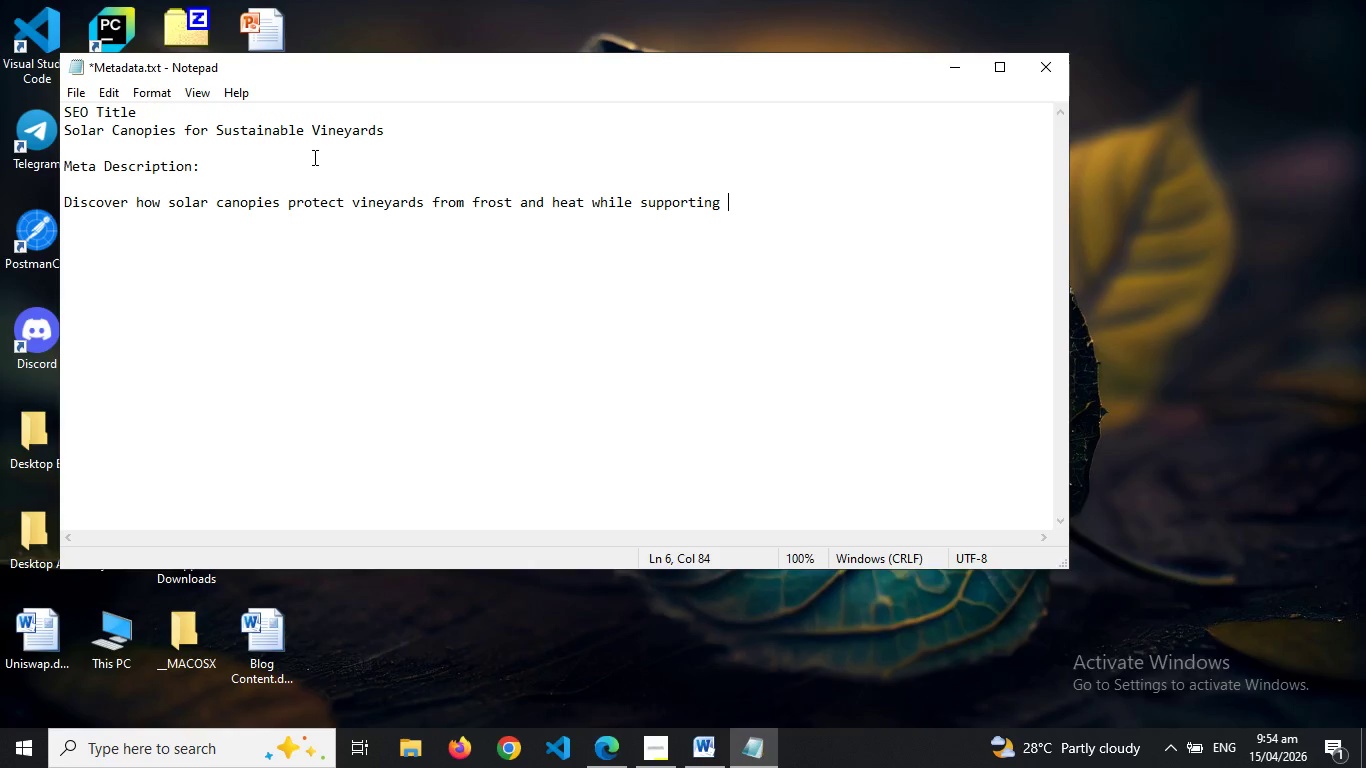 
type(sustainable wit)
 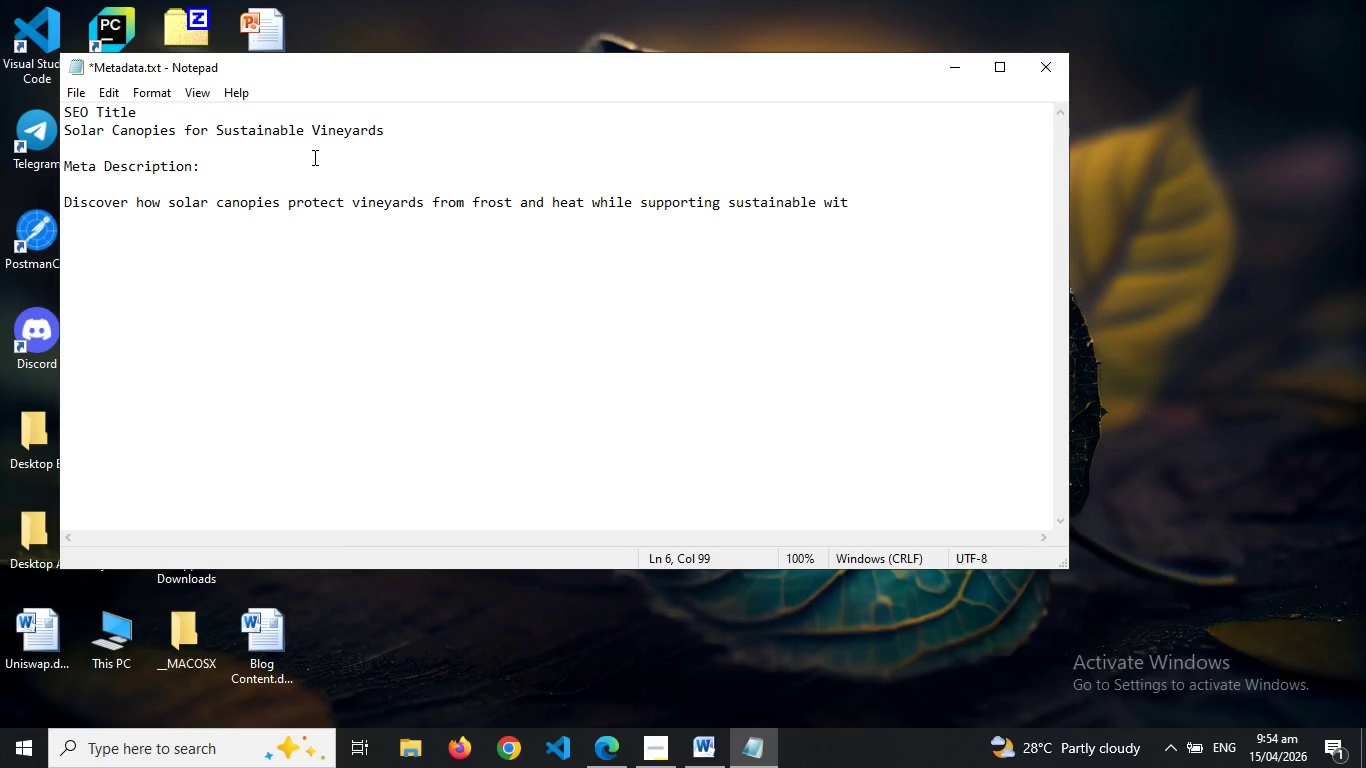 
key(Backspace)
key(Backspace)
key(Backspace)
type(viticulture and reducing water loss.)
 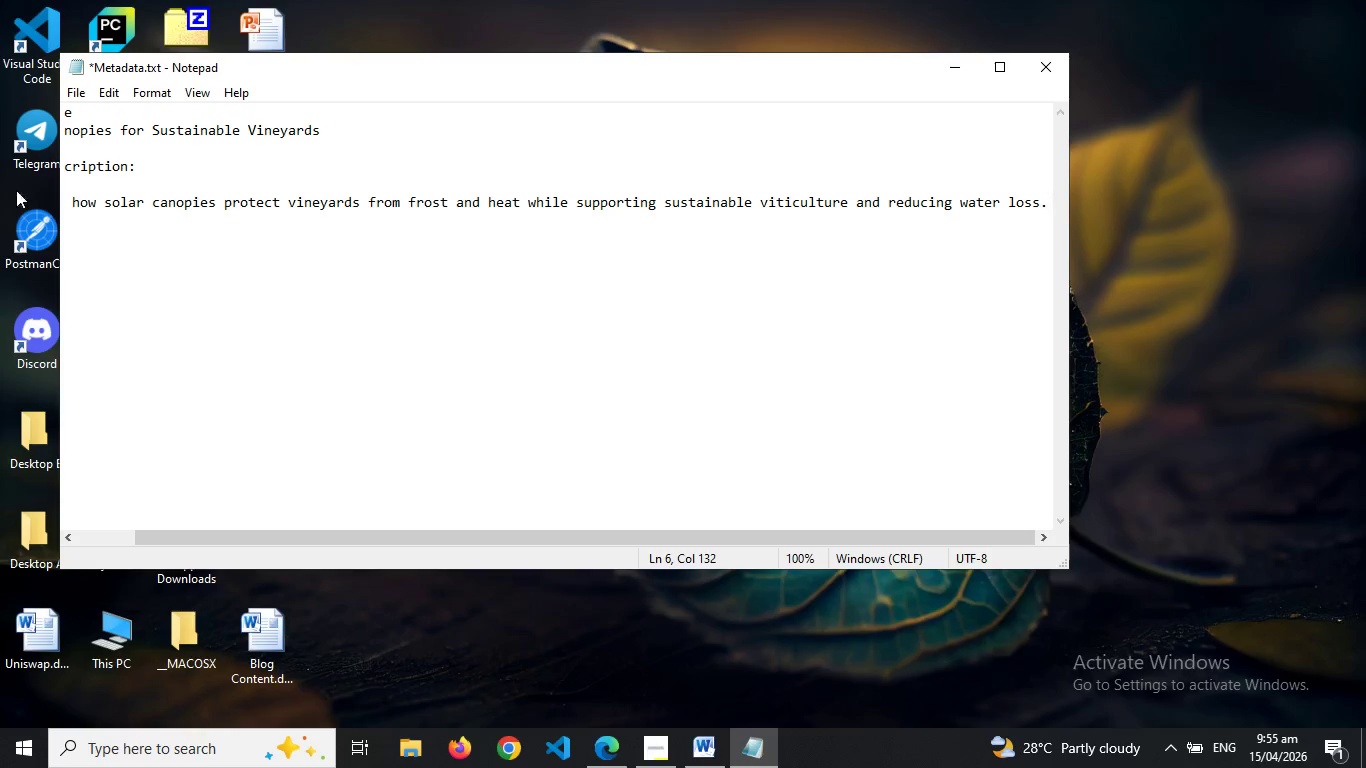 
left_click([409, 254])
 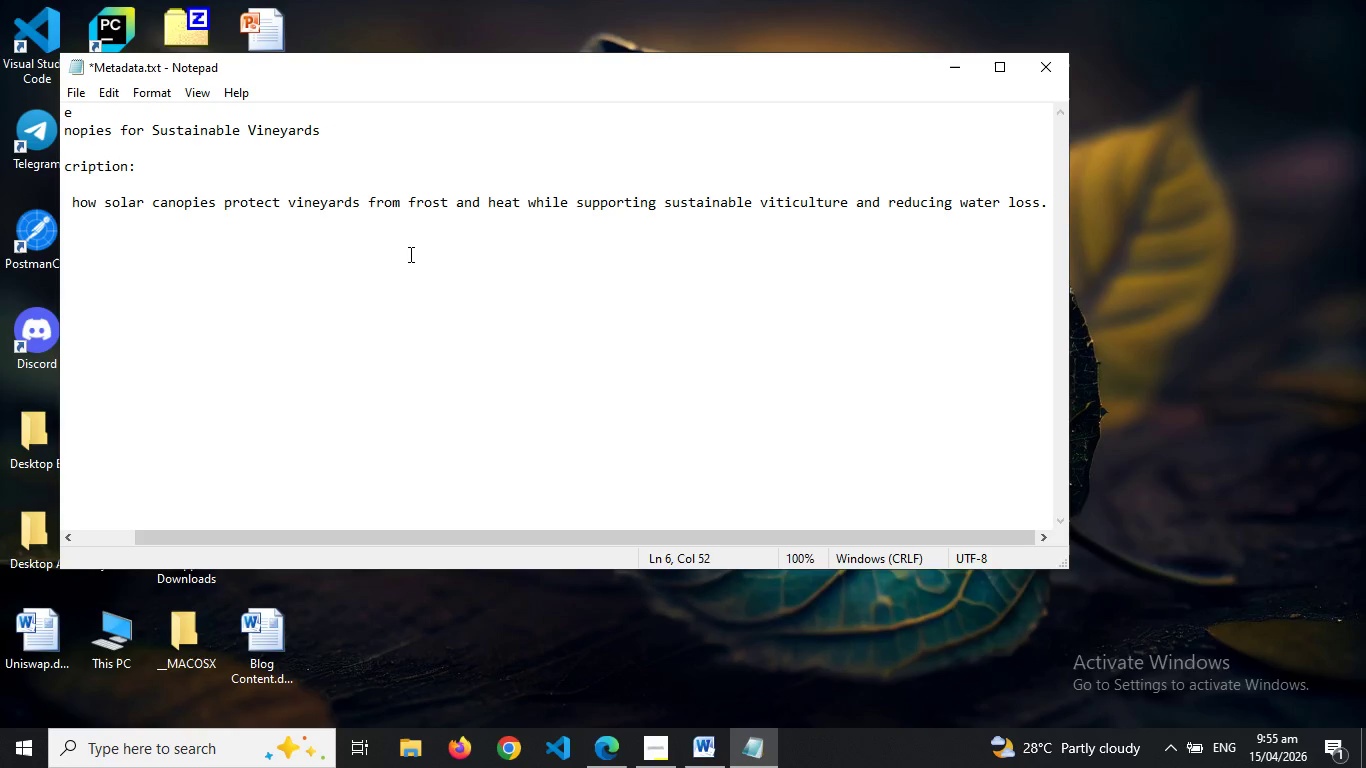 
hold_key(key=ArrowLeft, duration=1.11)
 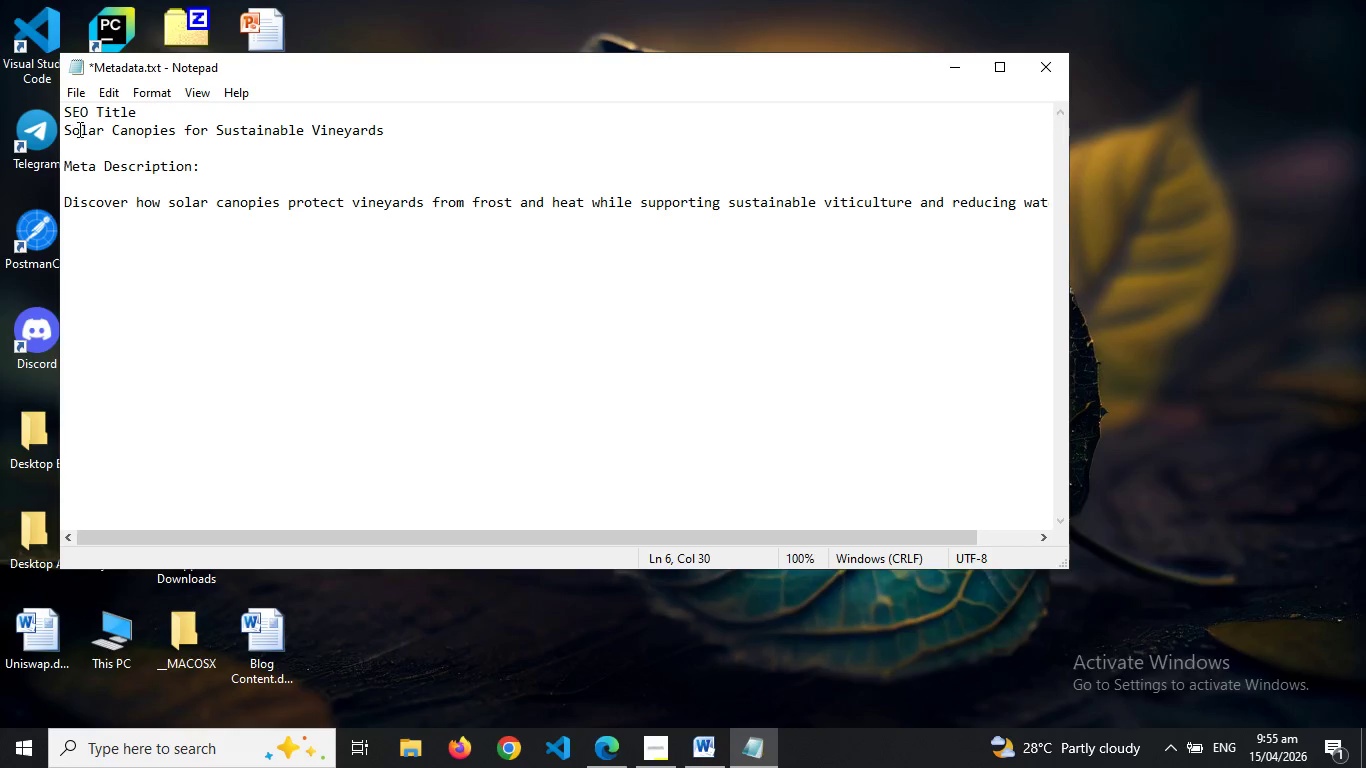 
left_click([138, 112])
 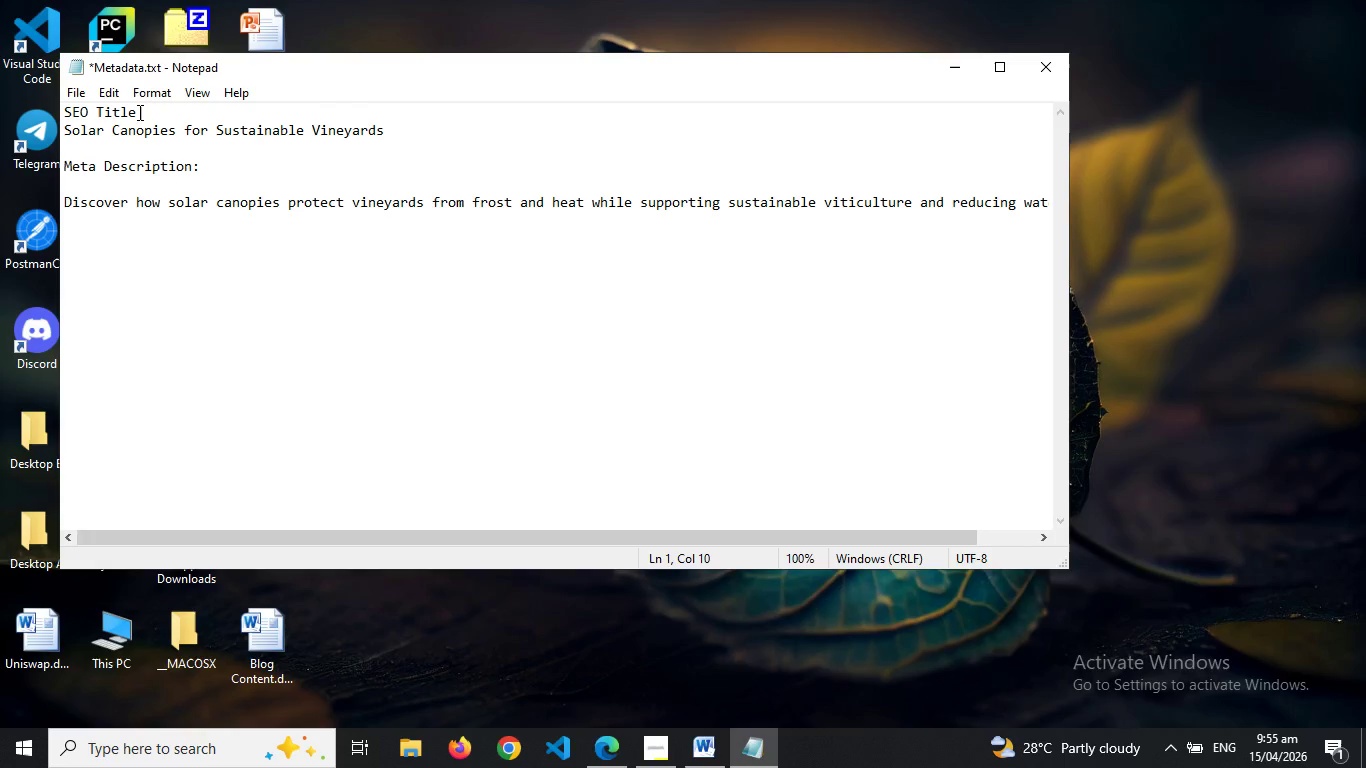 
key(Shift+Semicolon)
 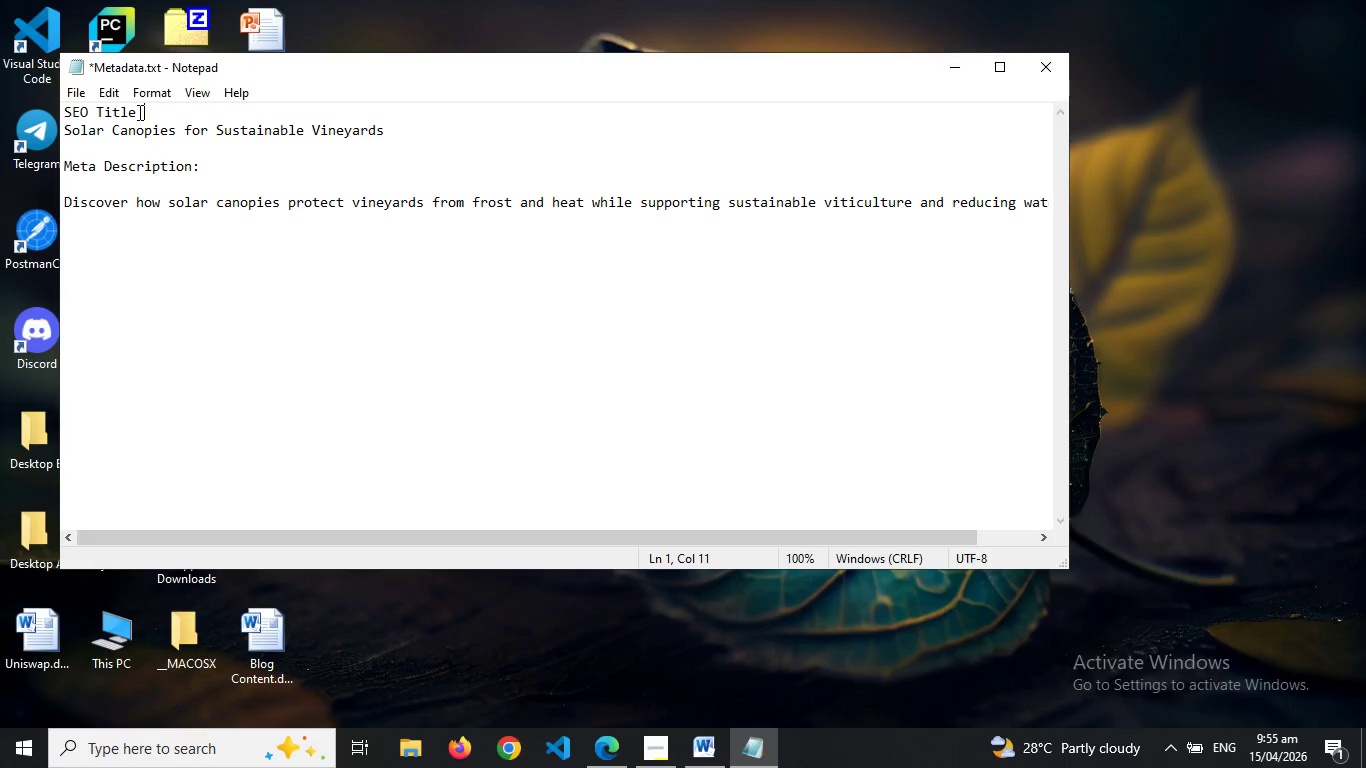 
hold_key(key=ControlLeft, duration=0.8)
 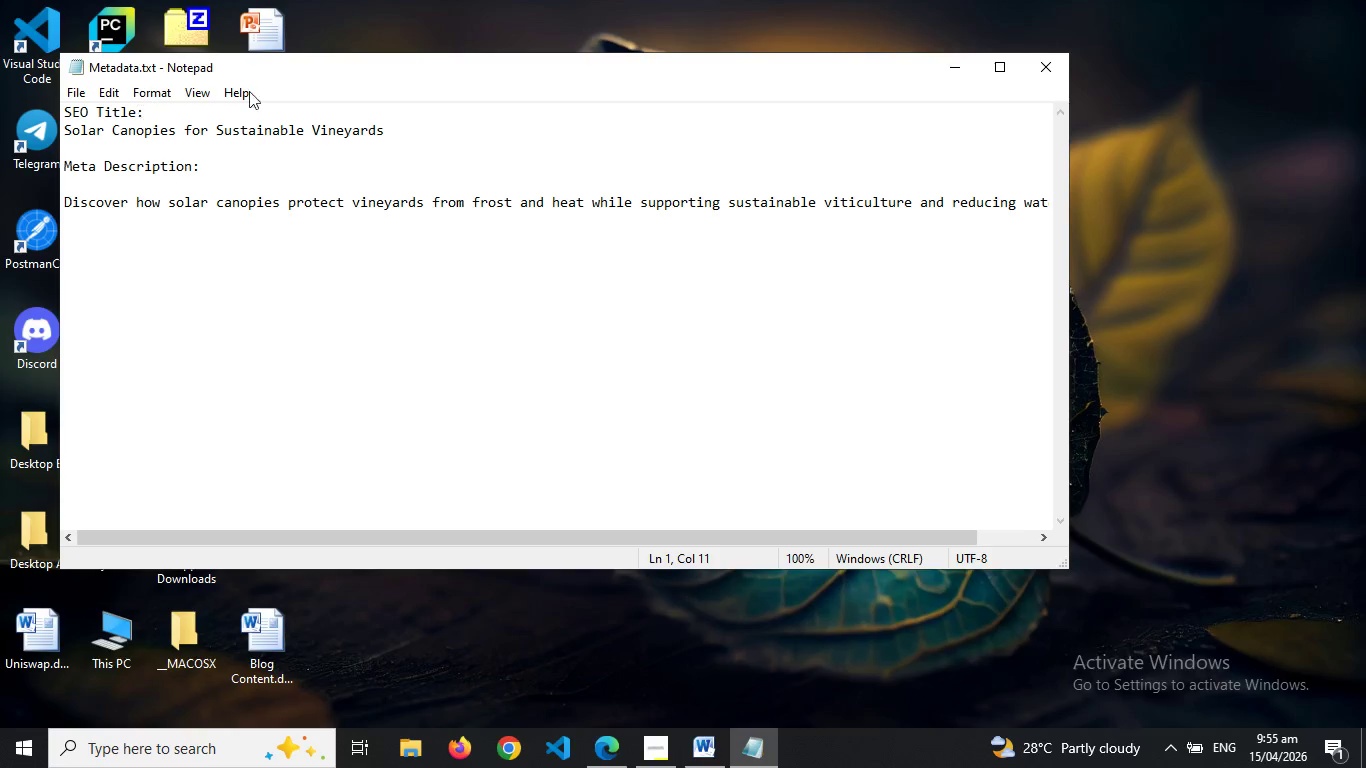 
hold_key(key=S, duration=0.38)
 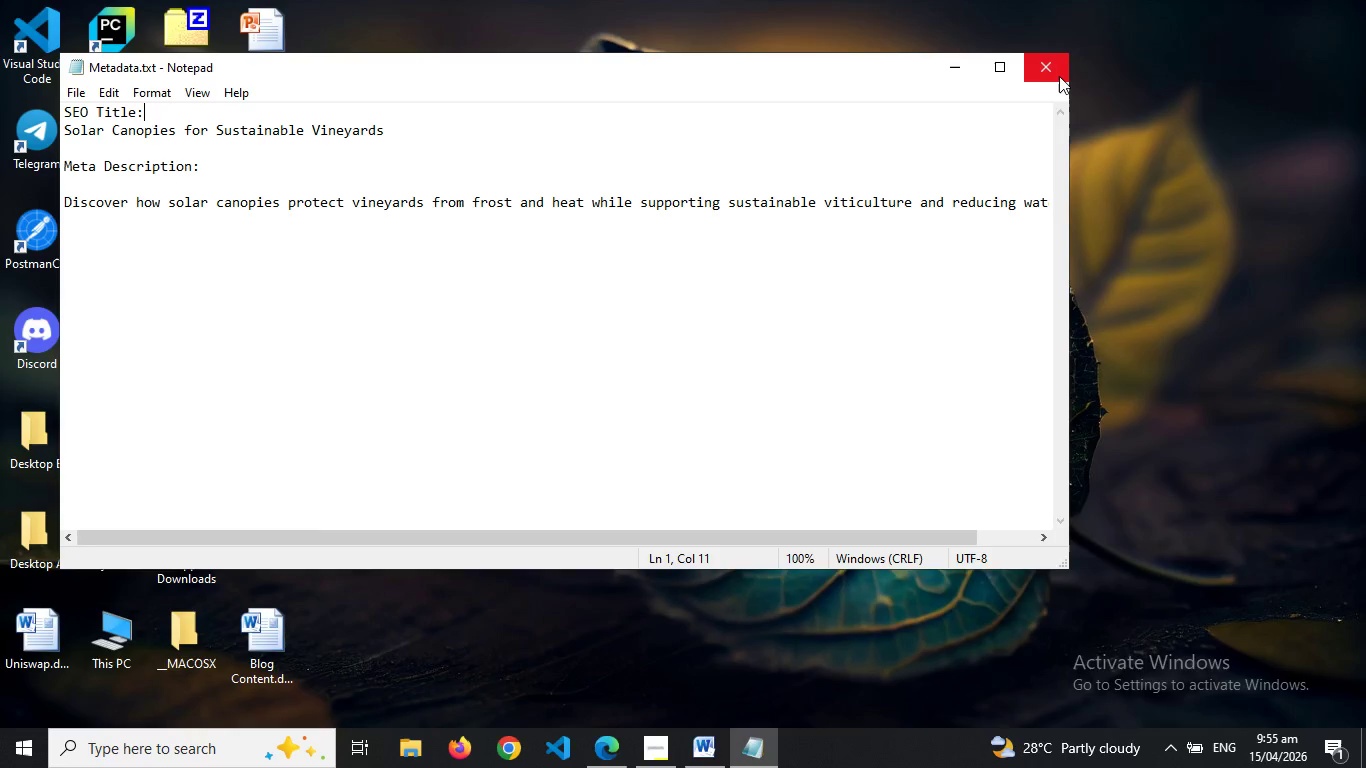 
left_click([1059, 76])
 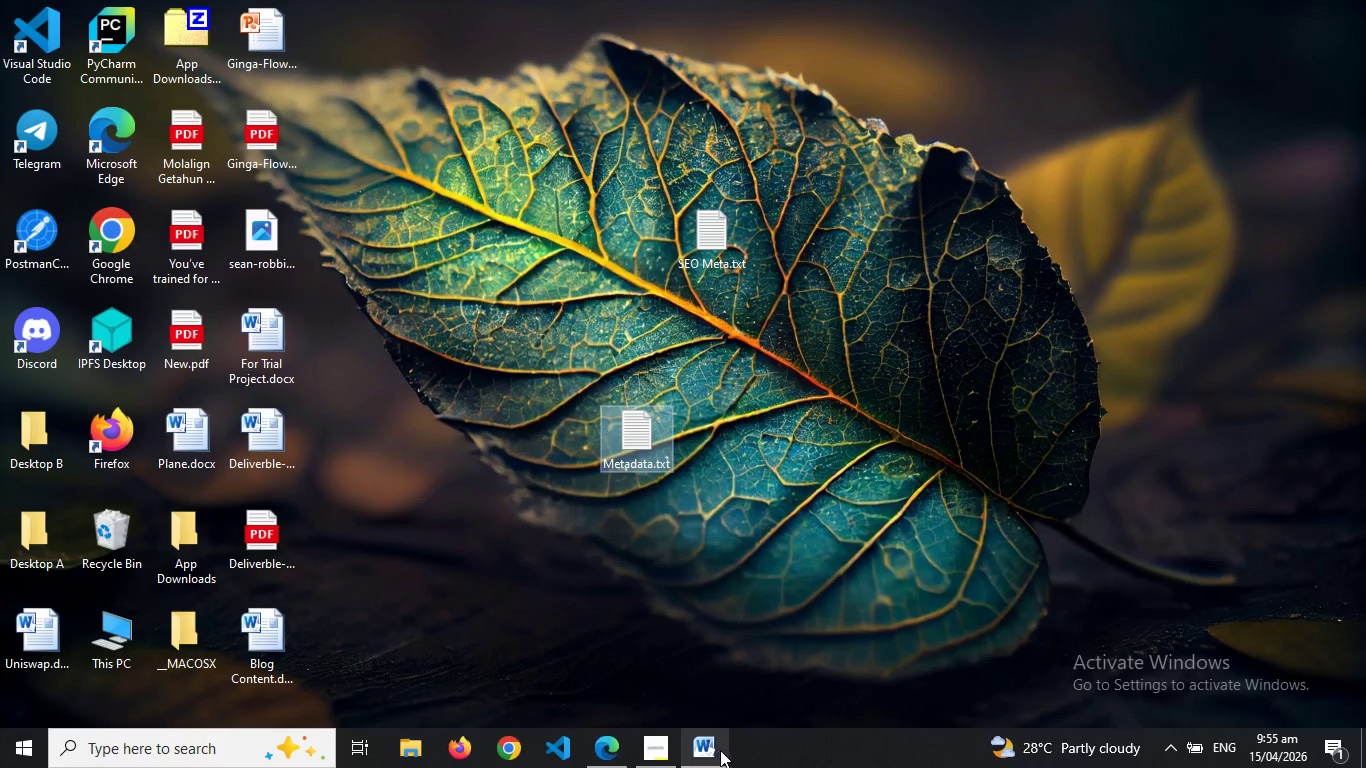 
left_click([654, 750])